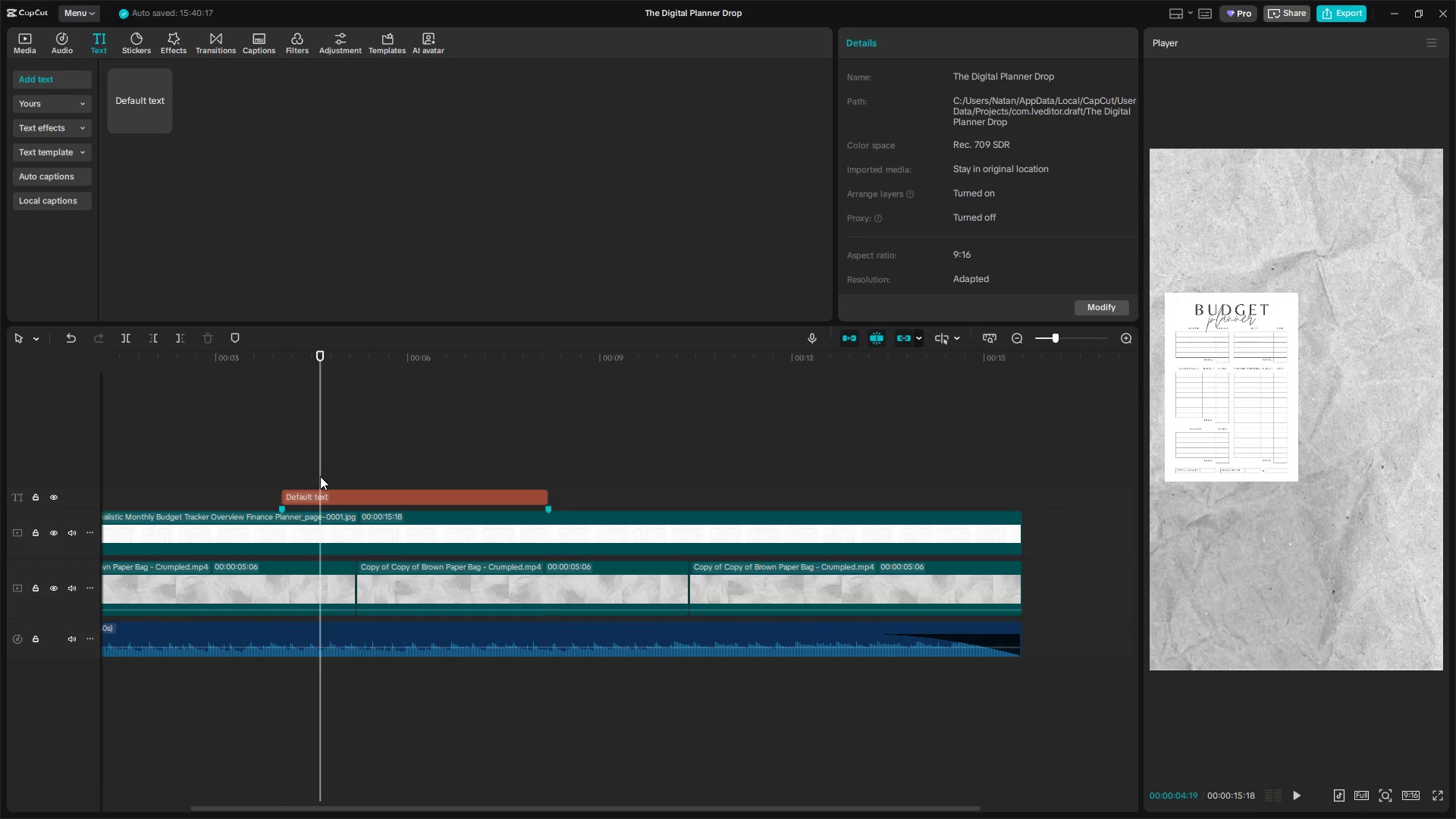 
left_click_drag(start_coordinate=[320, 475], to_coordinate=[215, 474])
 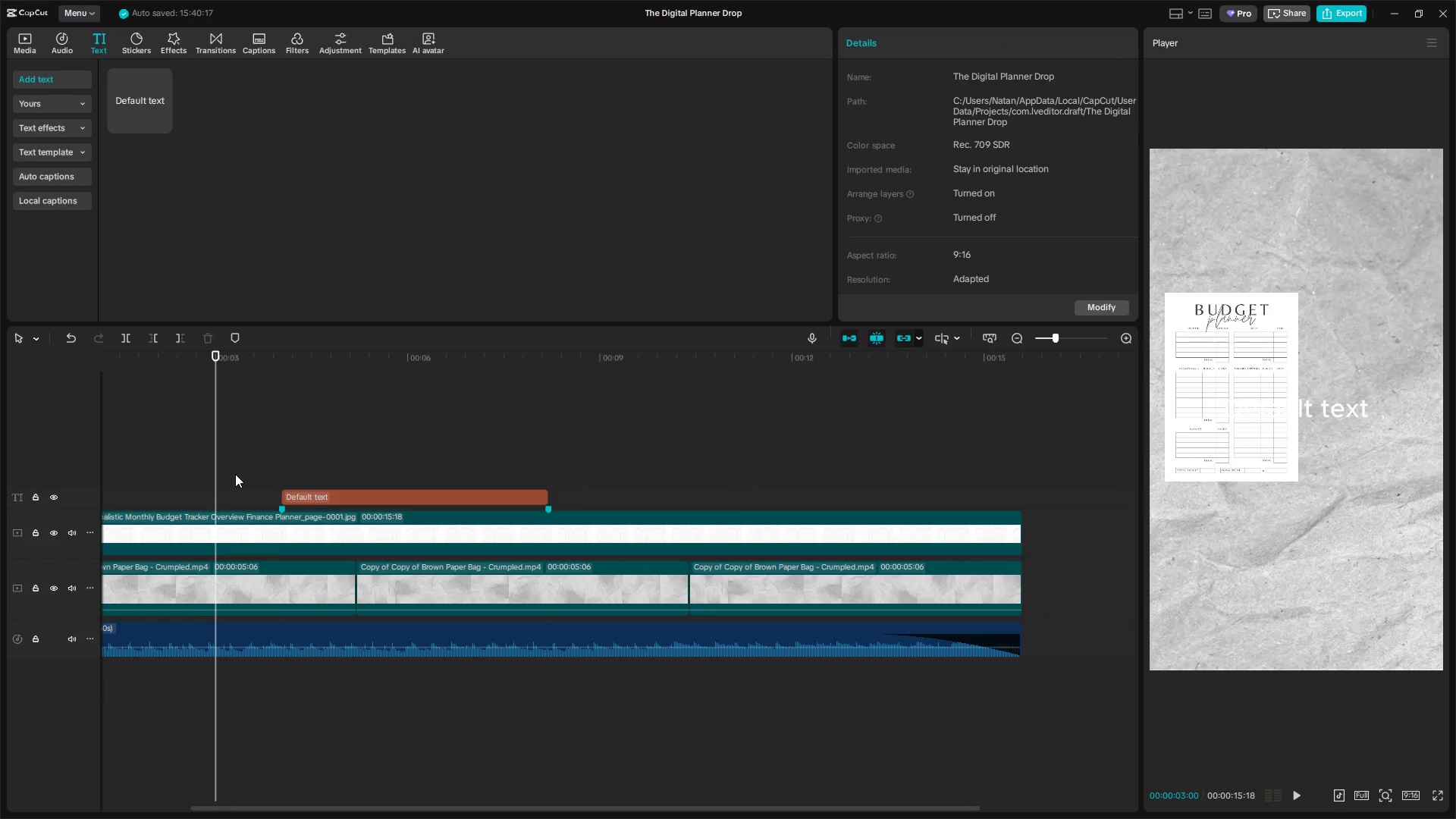 
key(Space)
 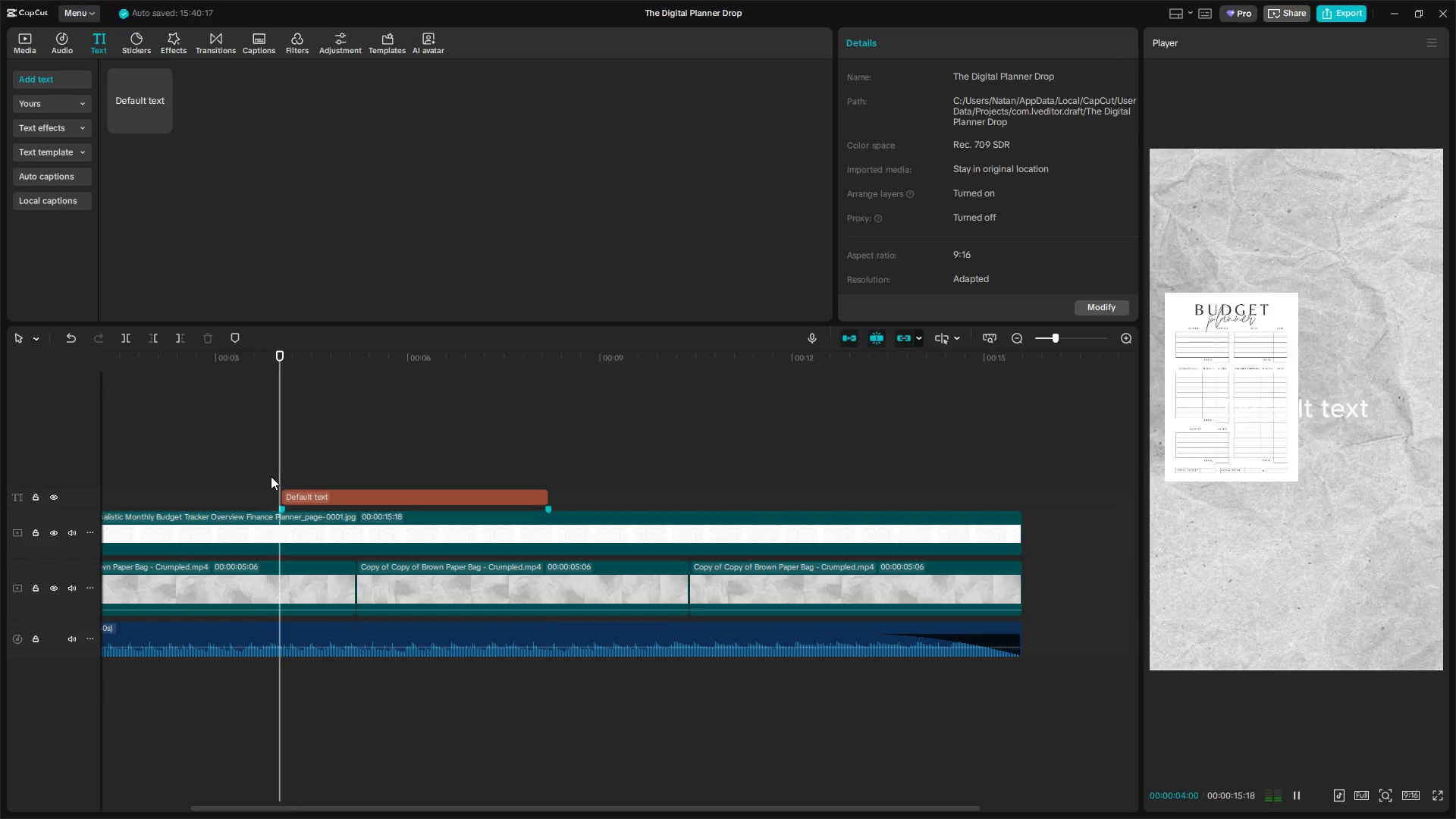 
key(Space)
 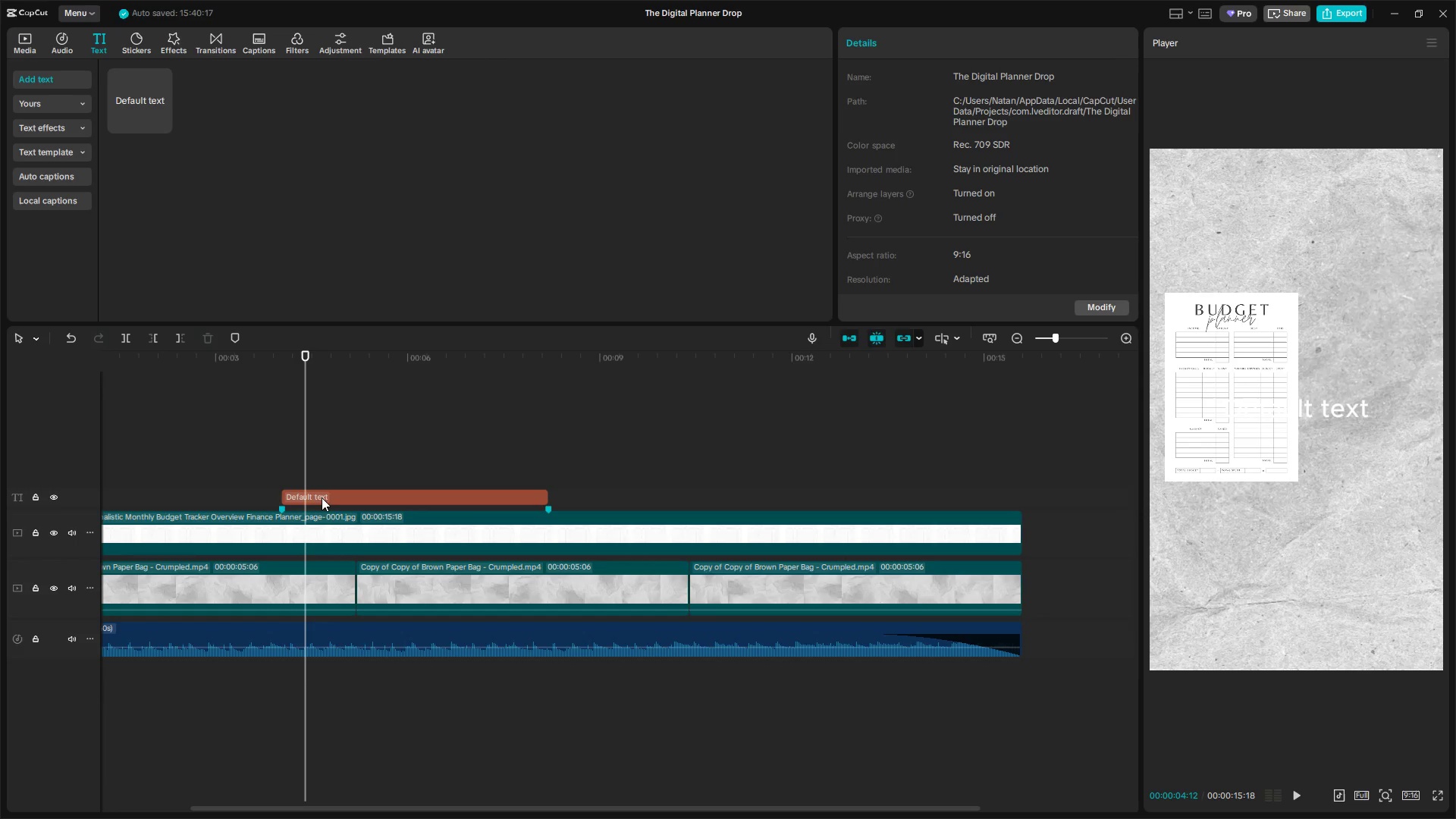 
left_click([309, 498])
 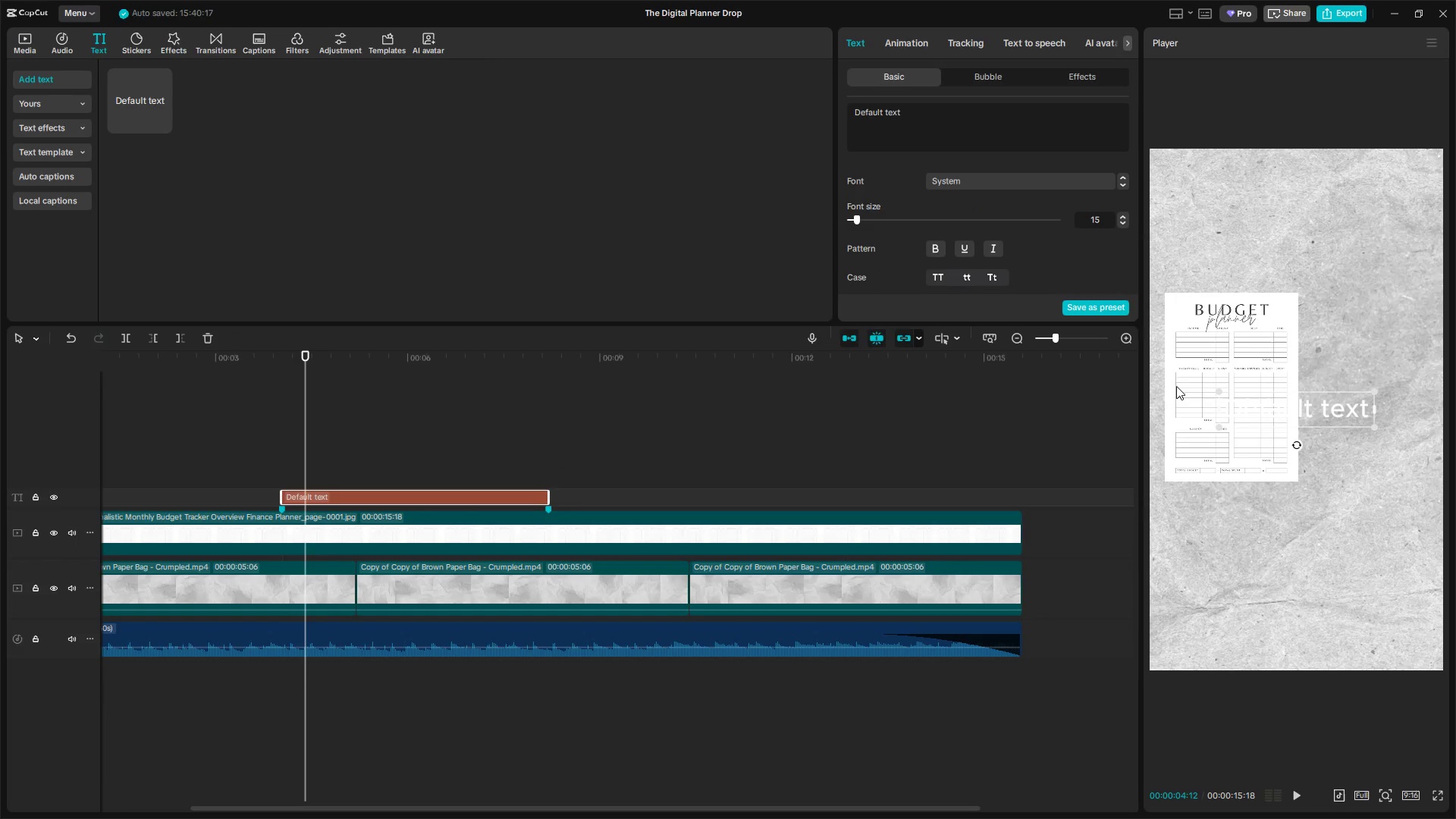 
left_click_drag(start_coordinate=[1215, 391], to_coordinate=[1262, 404])
 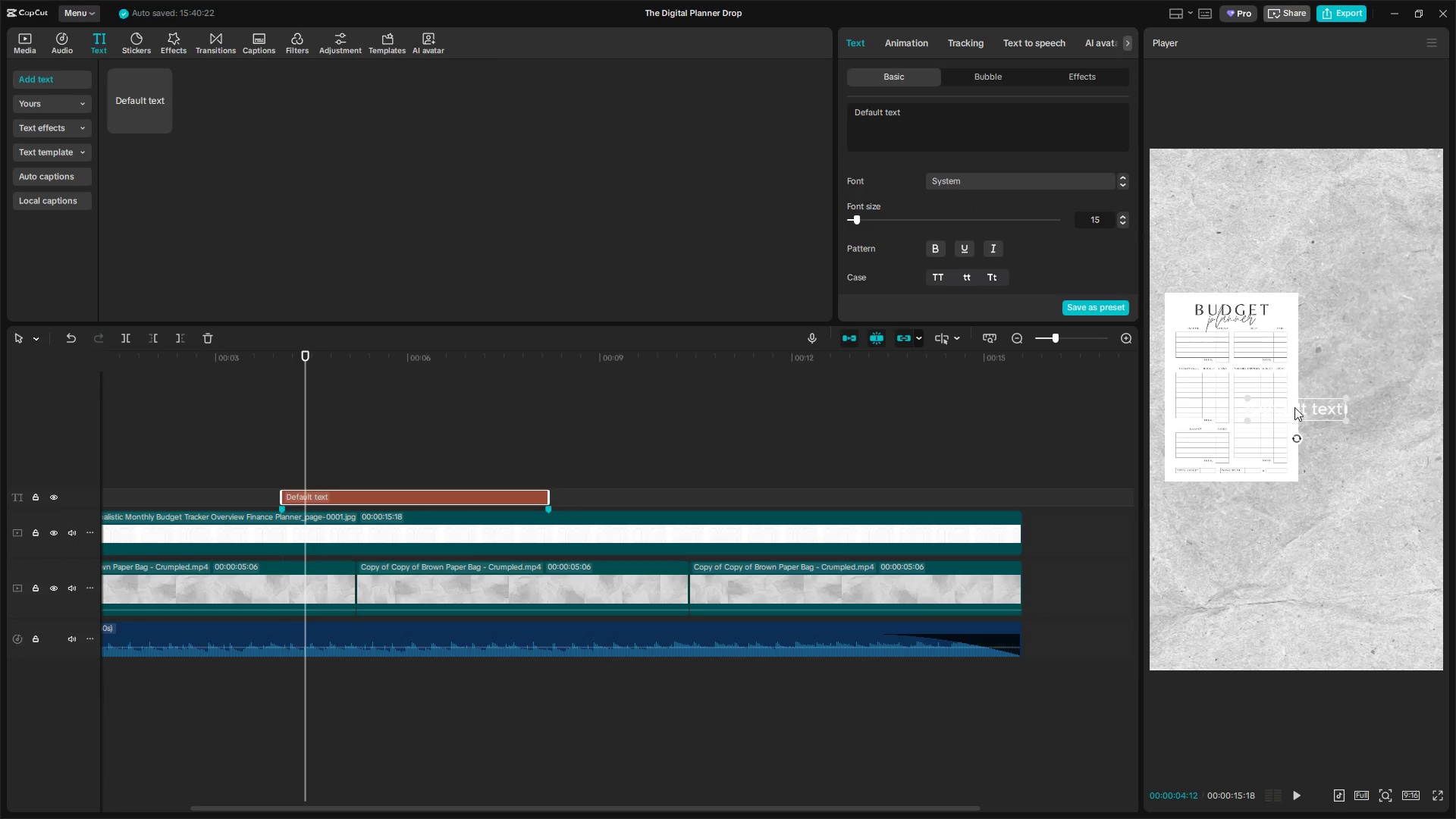 
left_click_drag(start_coordinate=[1298, 406], to_coordinate=[1368, 312])
 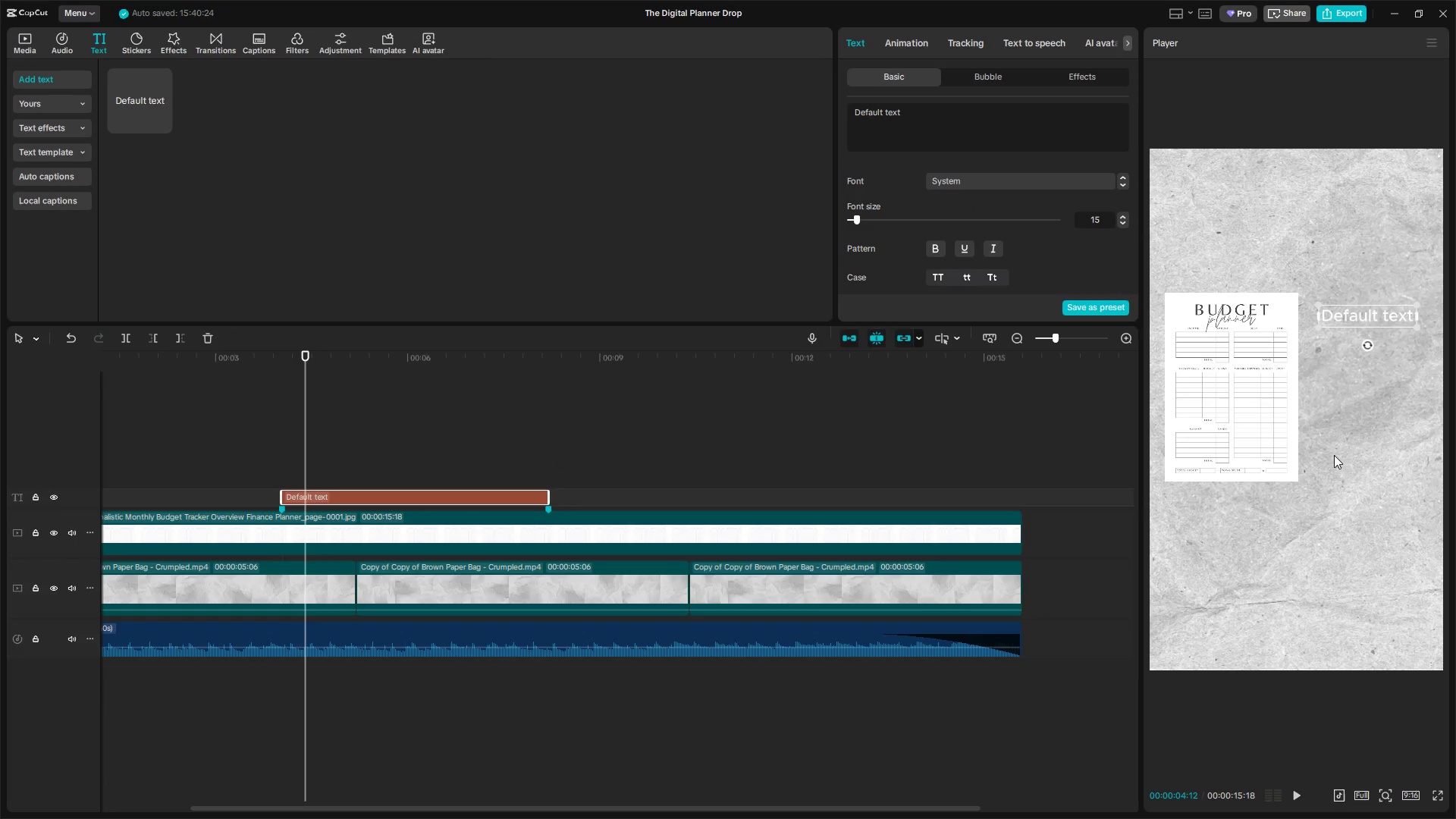 
left_click_drag(start_coordinate=[940, 117], to_coordinate=[772, 117])
 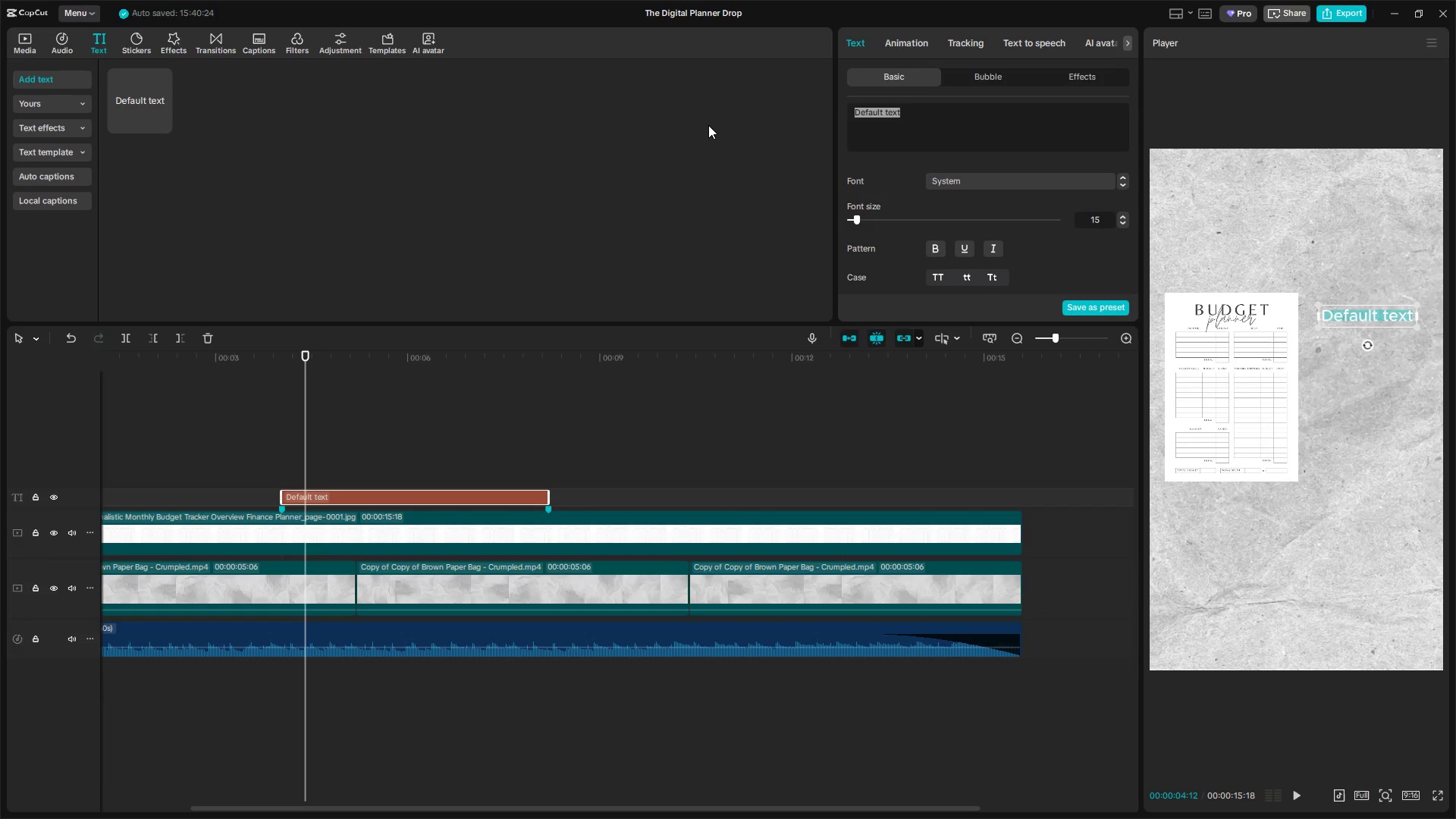 
wait(42.81)
 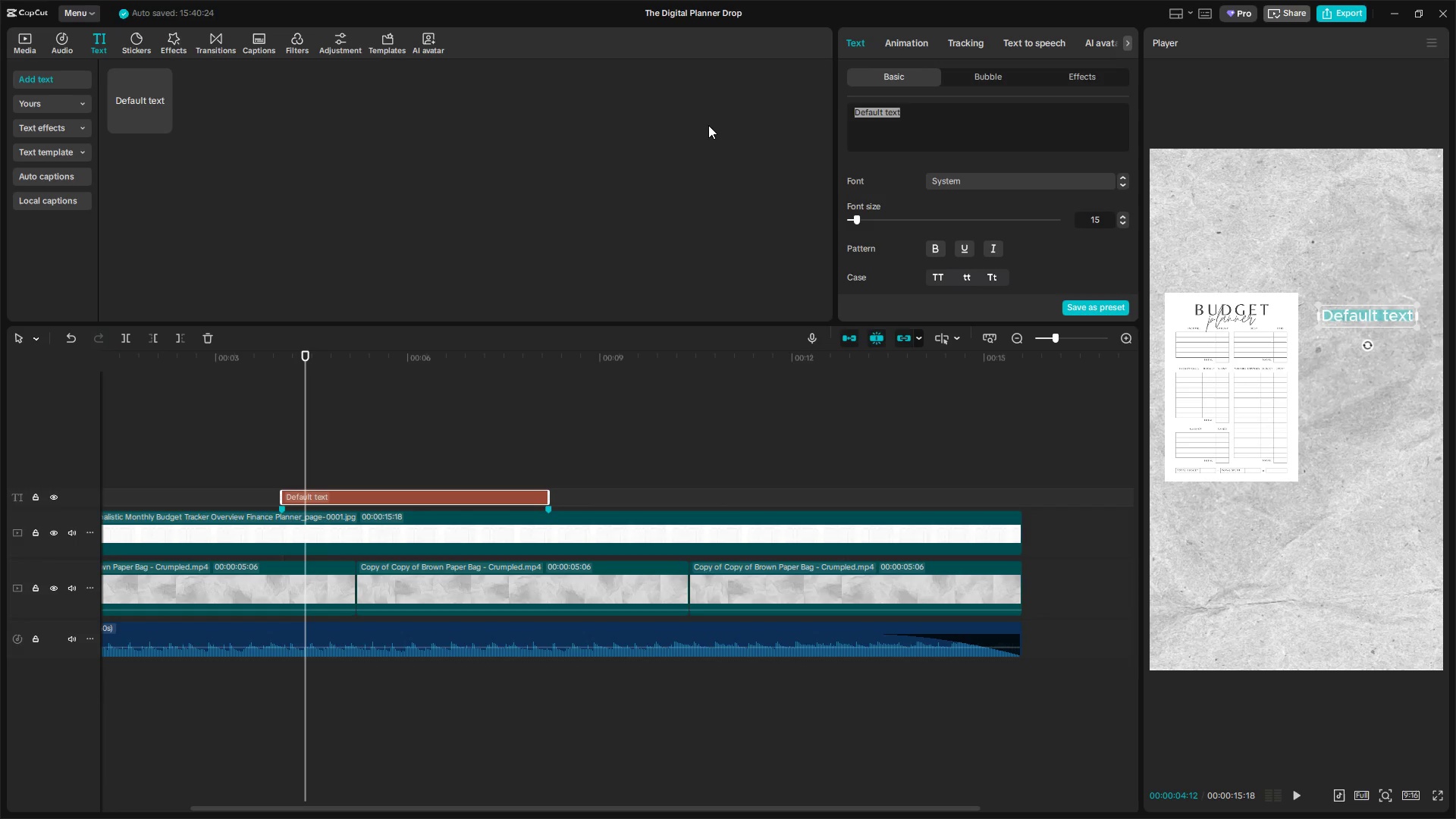 
type(A)
key(Backspace)
type(Cus)
key(Backspace)
type(ztomizeable)
 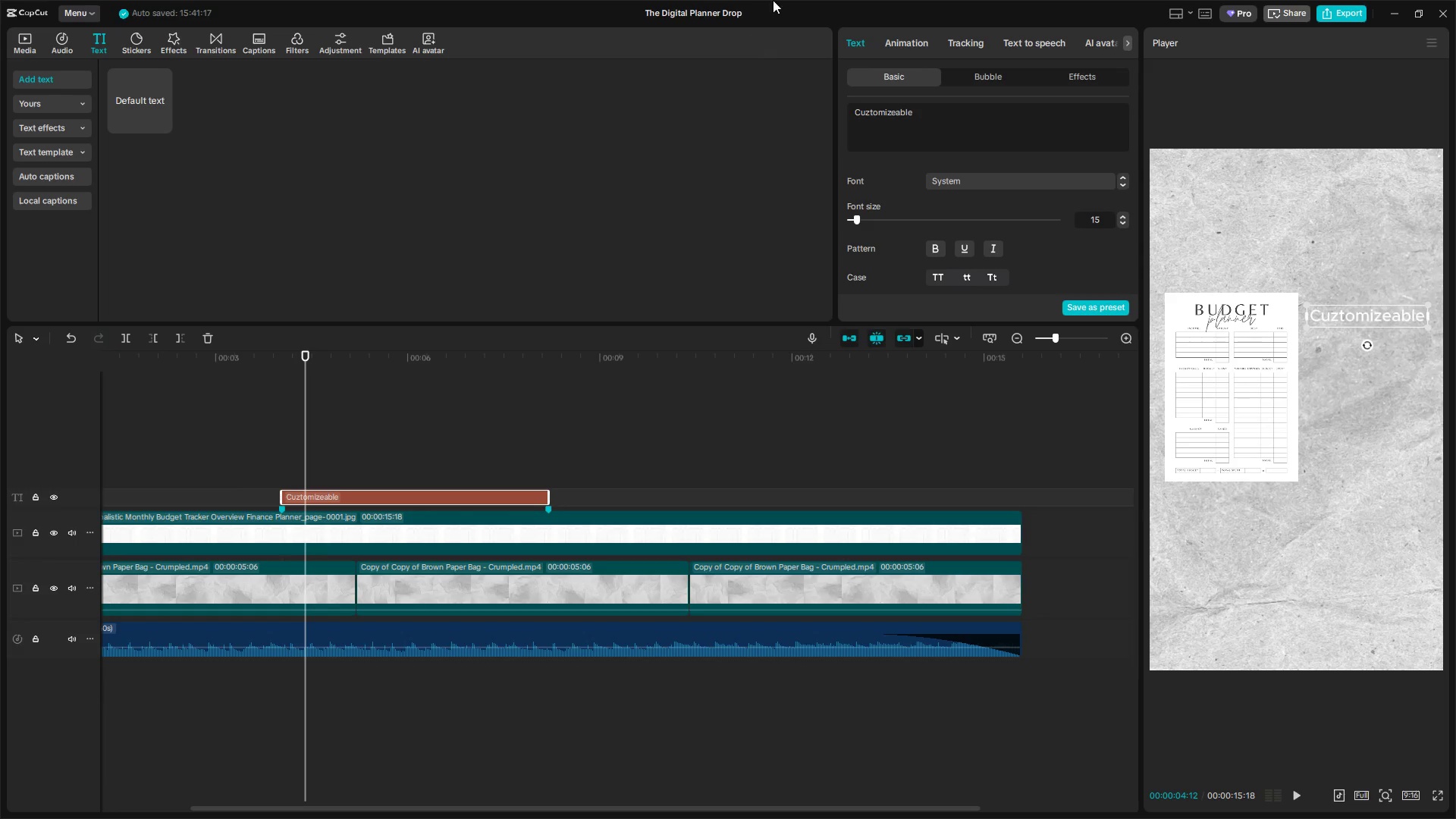 
key(Alt+AltLeft)
 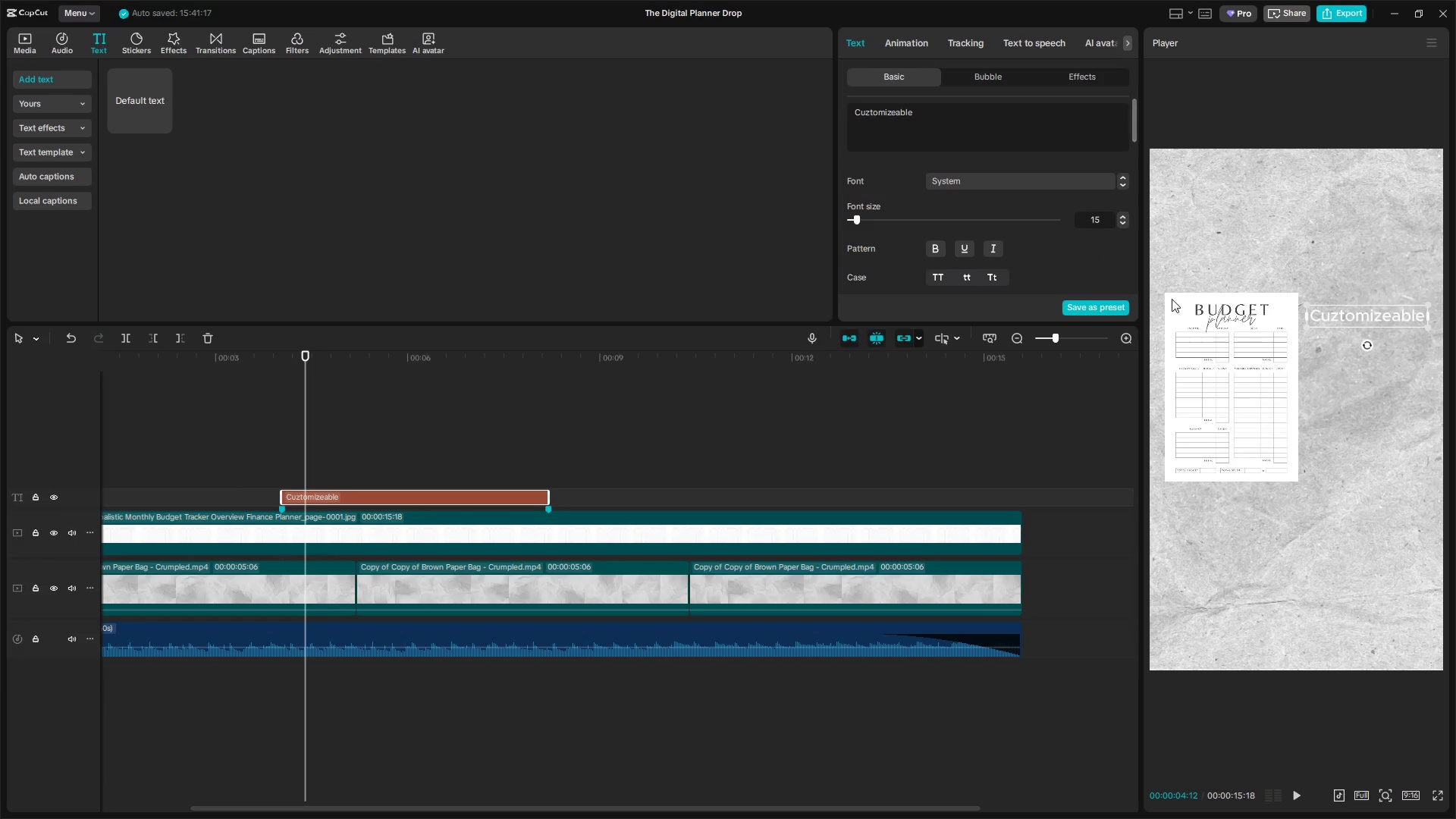 
key(Alt+Tab)